 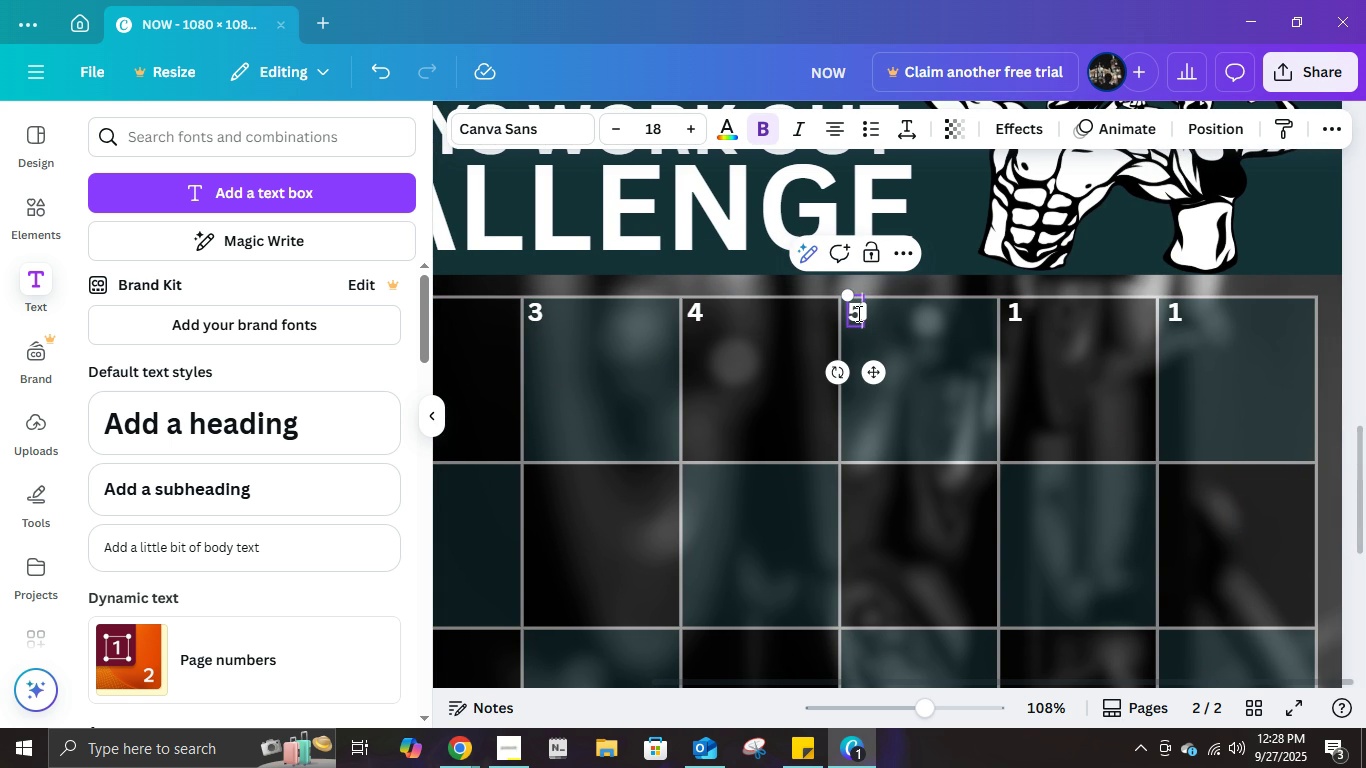 
key(Numpad5)
 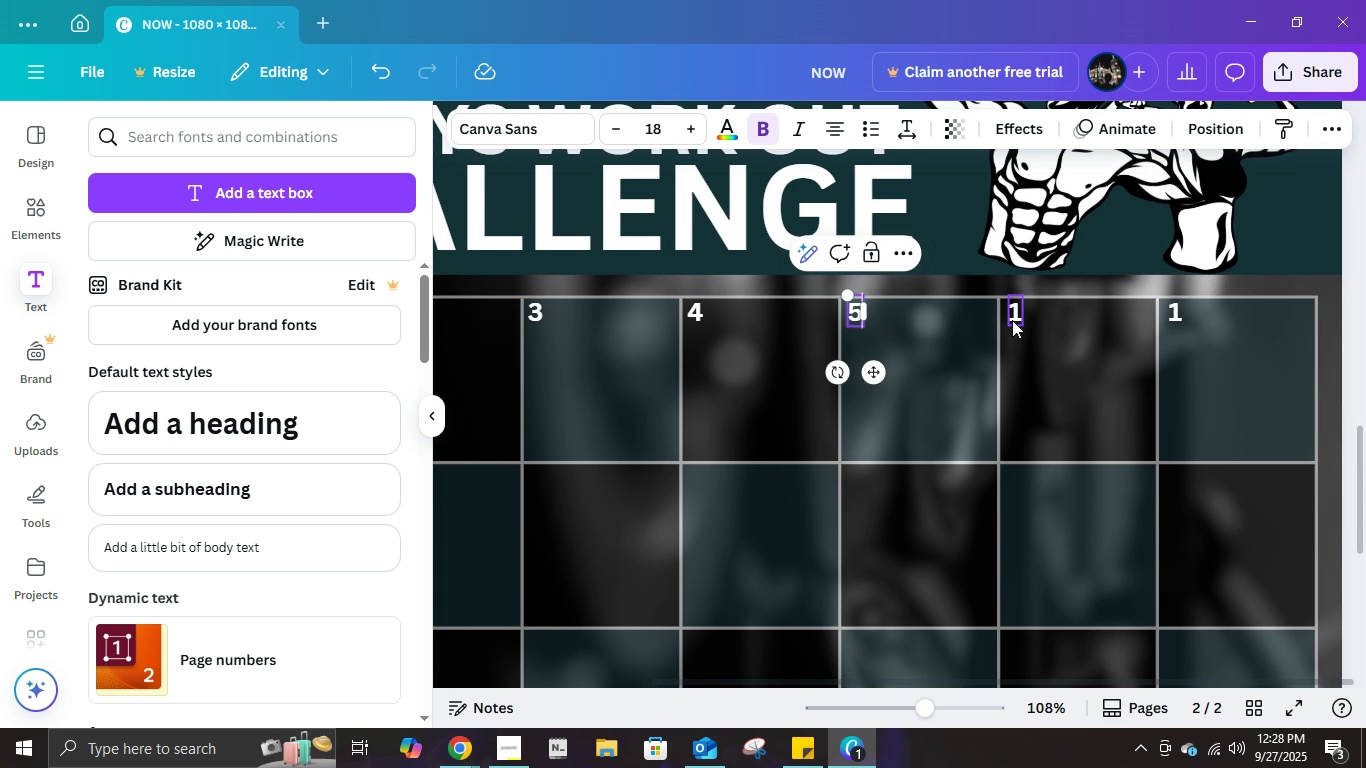 
double_click([1012, 320])
 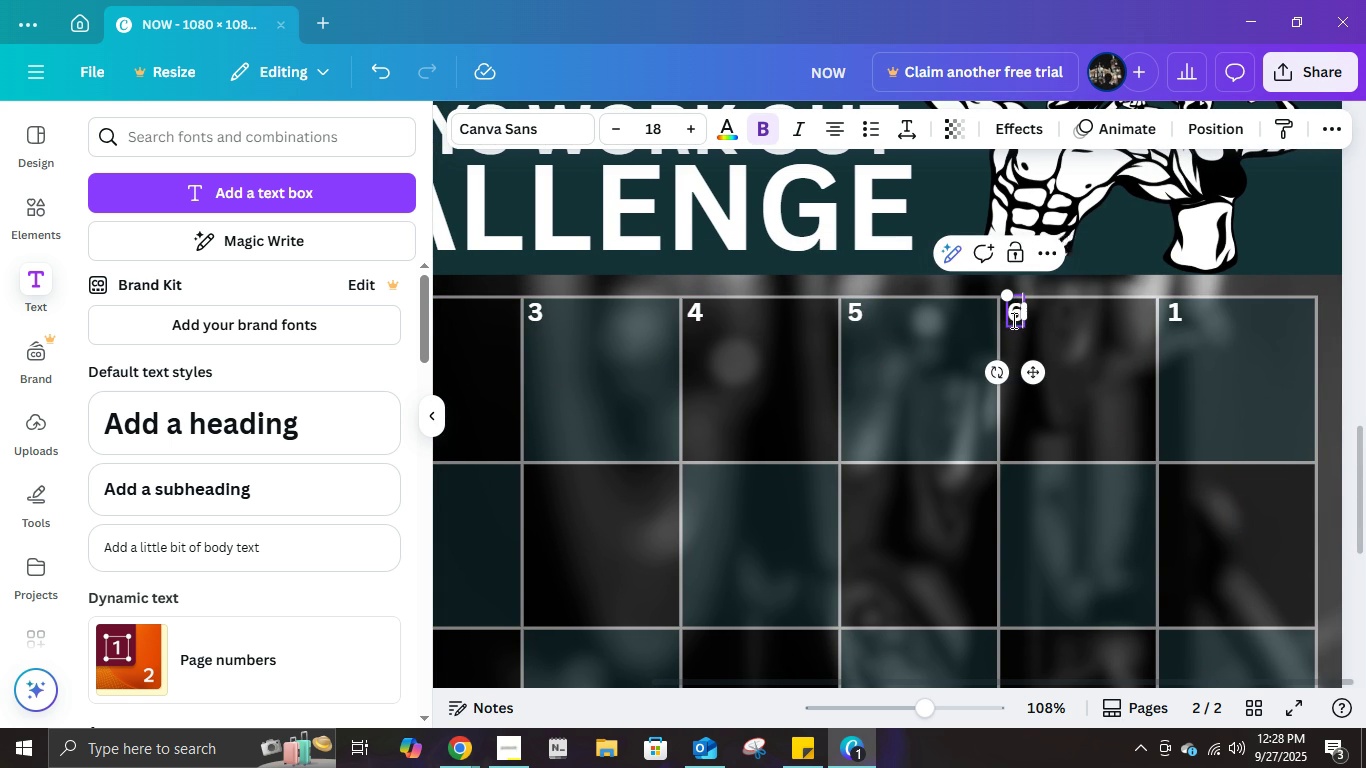 
key(Numpad6)
 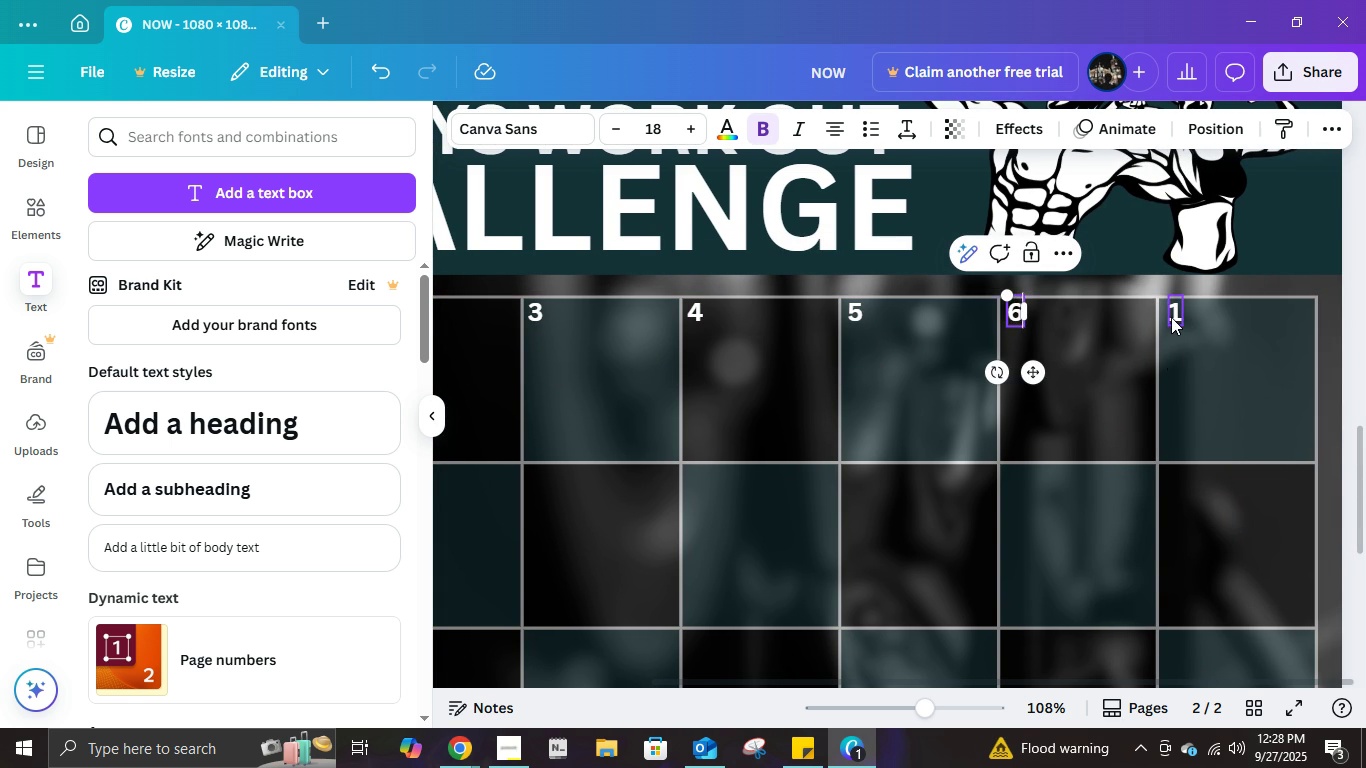 
double_click([1171, 317])
 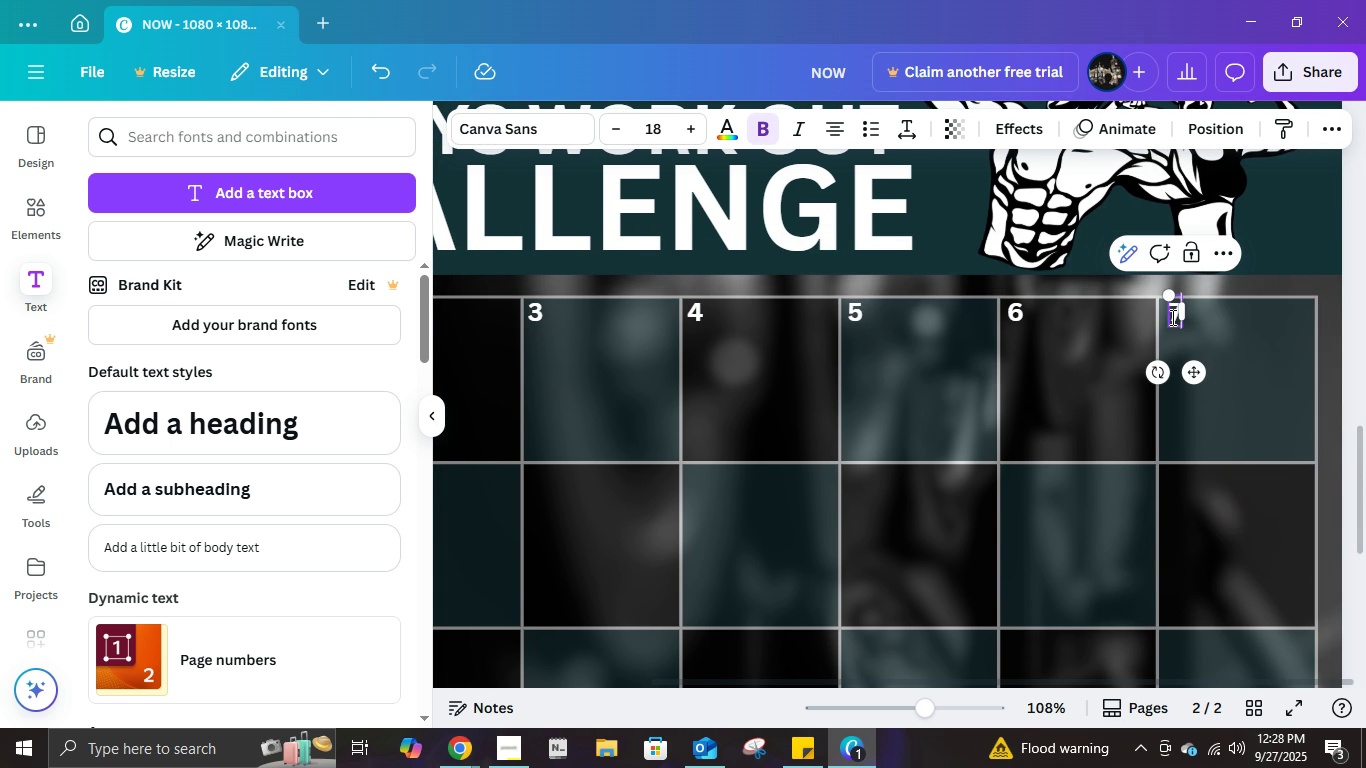 
key(Numpad7)